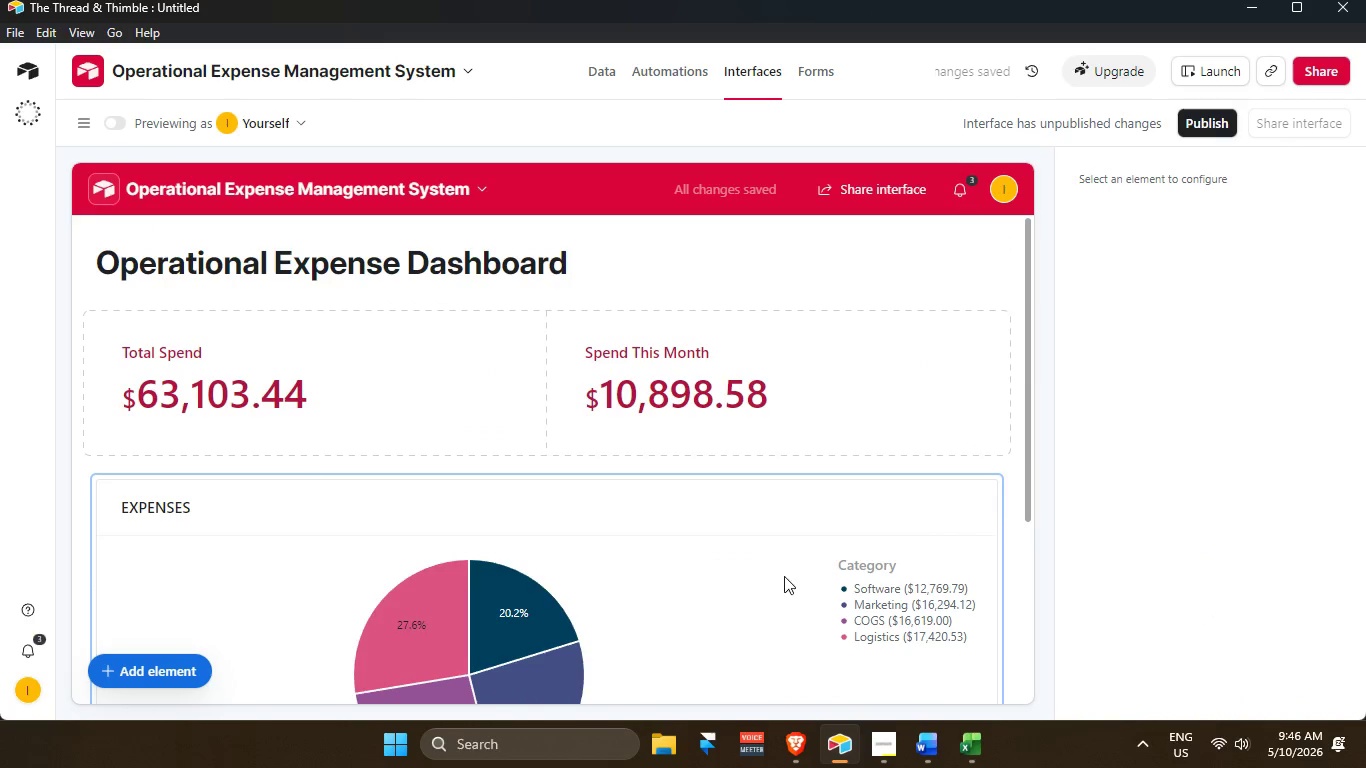 
left_click([783, 576])
 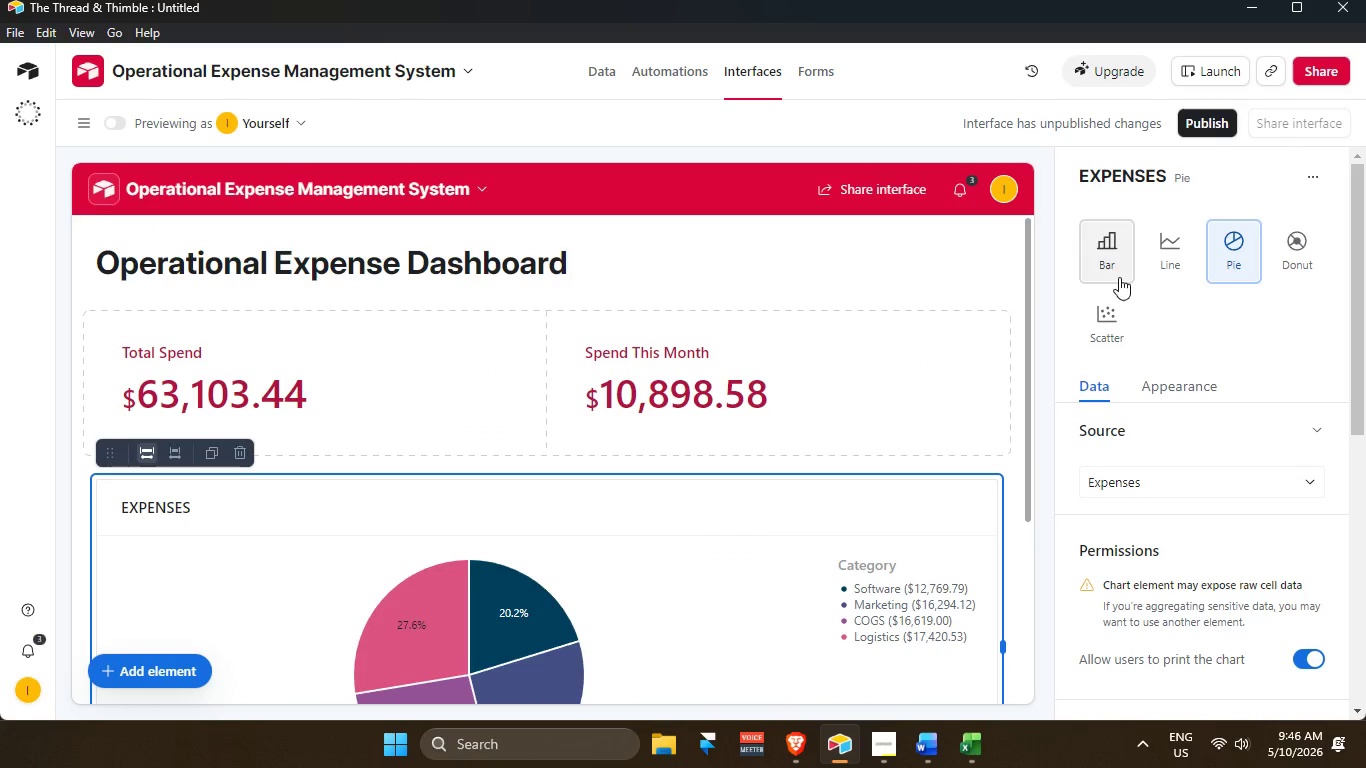 
scroll: coordinate [1165, 411], scroll_direction: down, amount: 8.0
 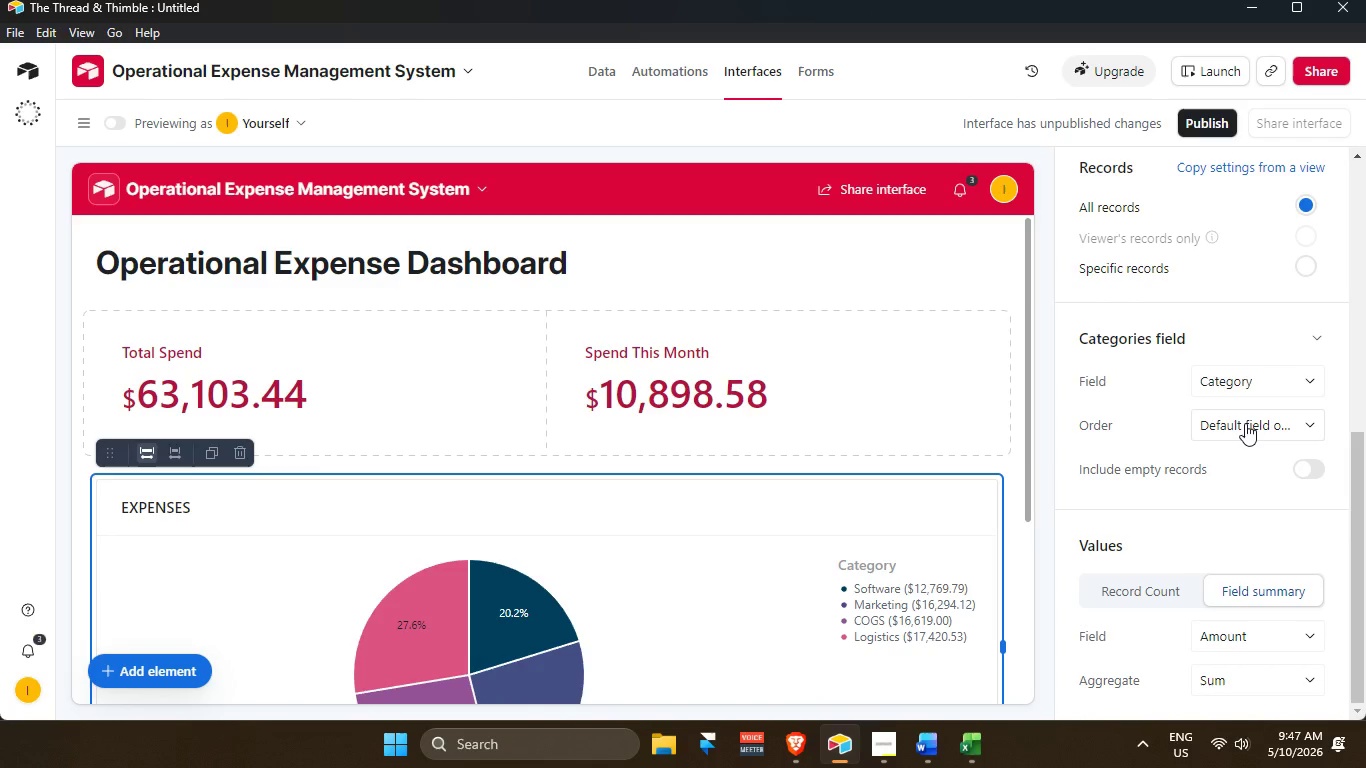 
left_click([1245, 423])
 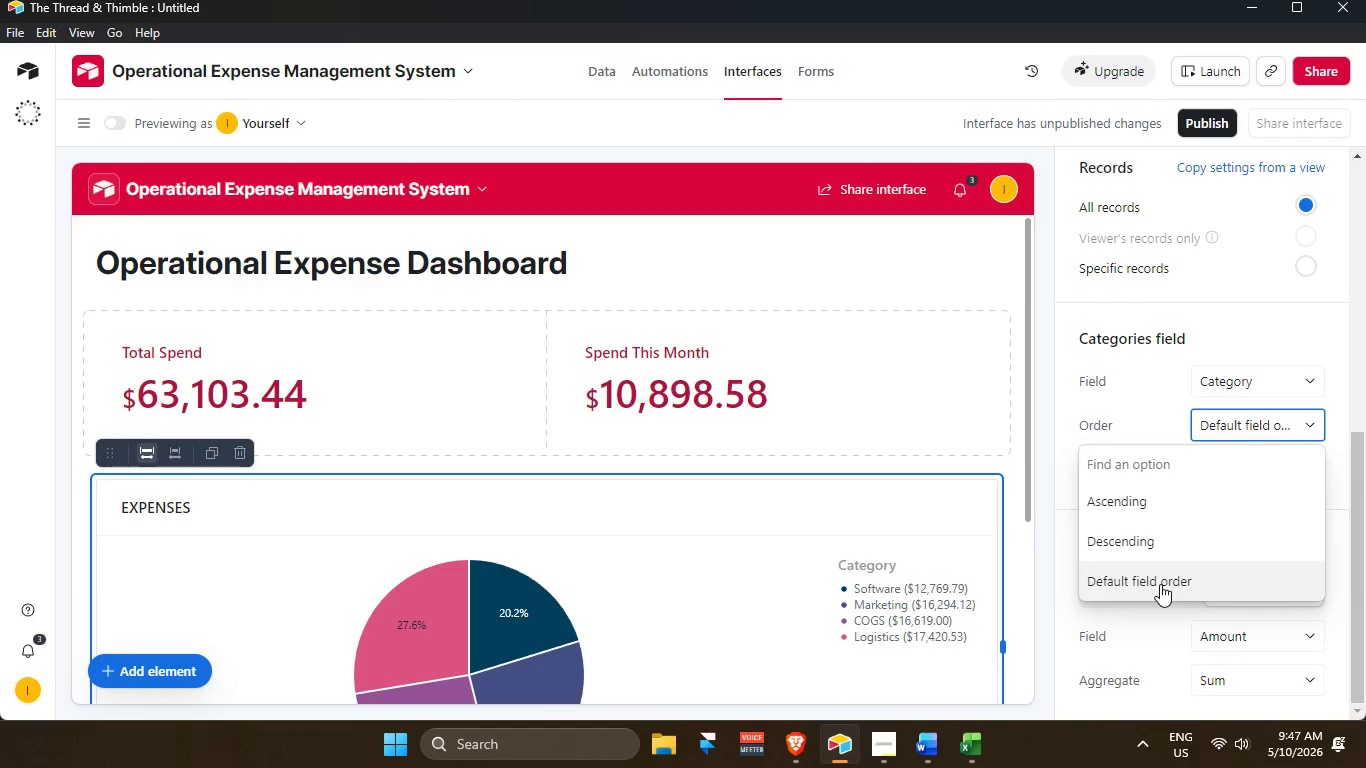 
left_click([1160, 584])
 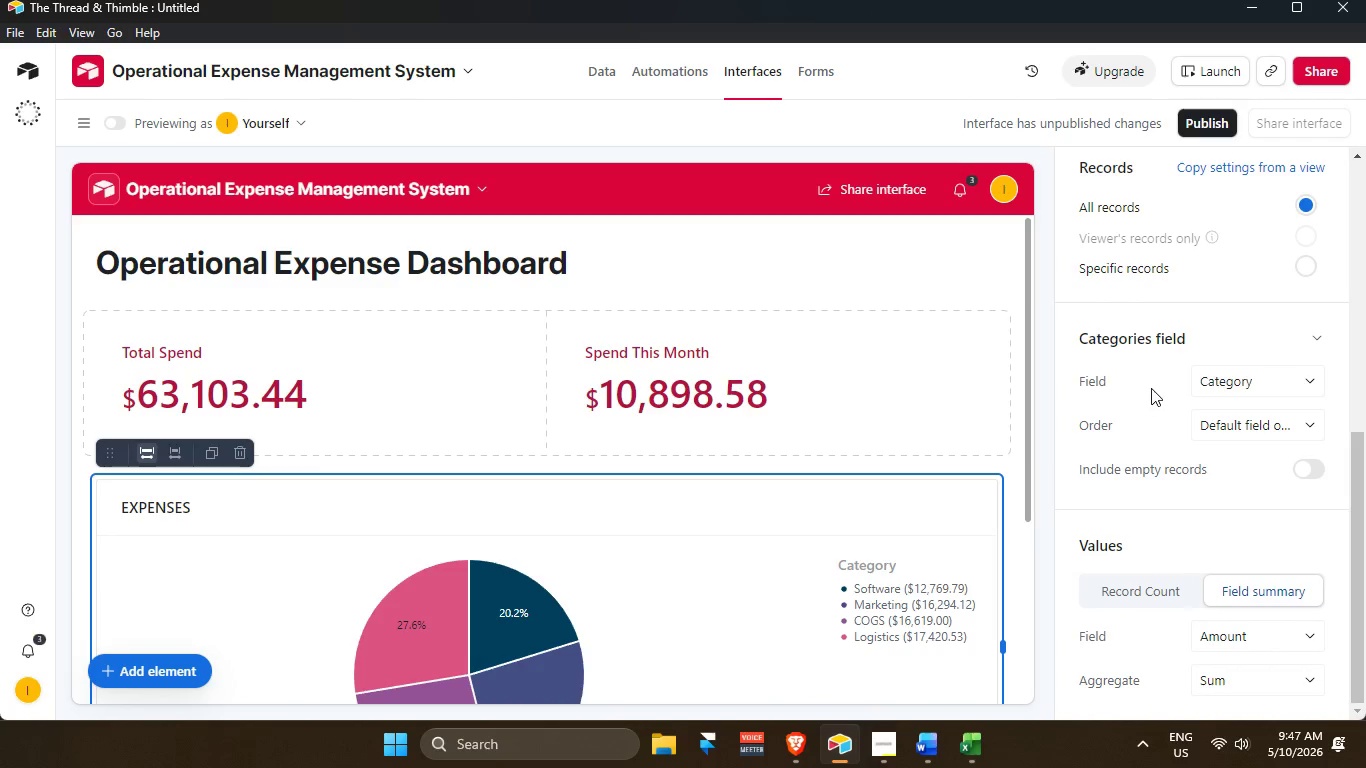 
left_click([1148, 382])
 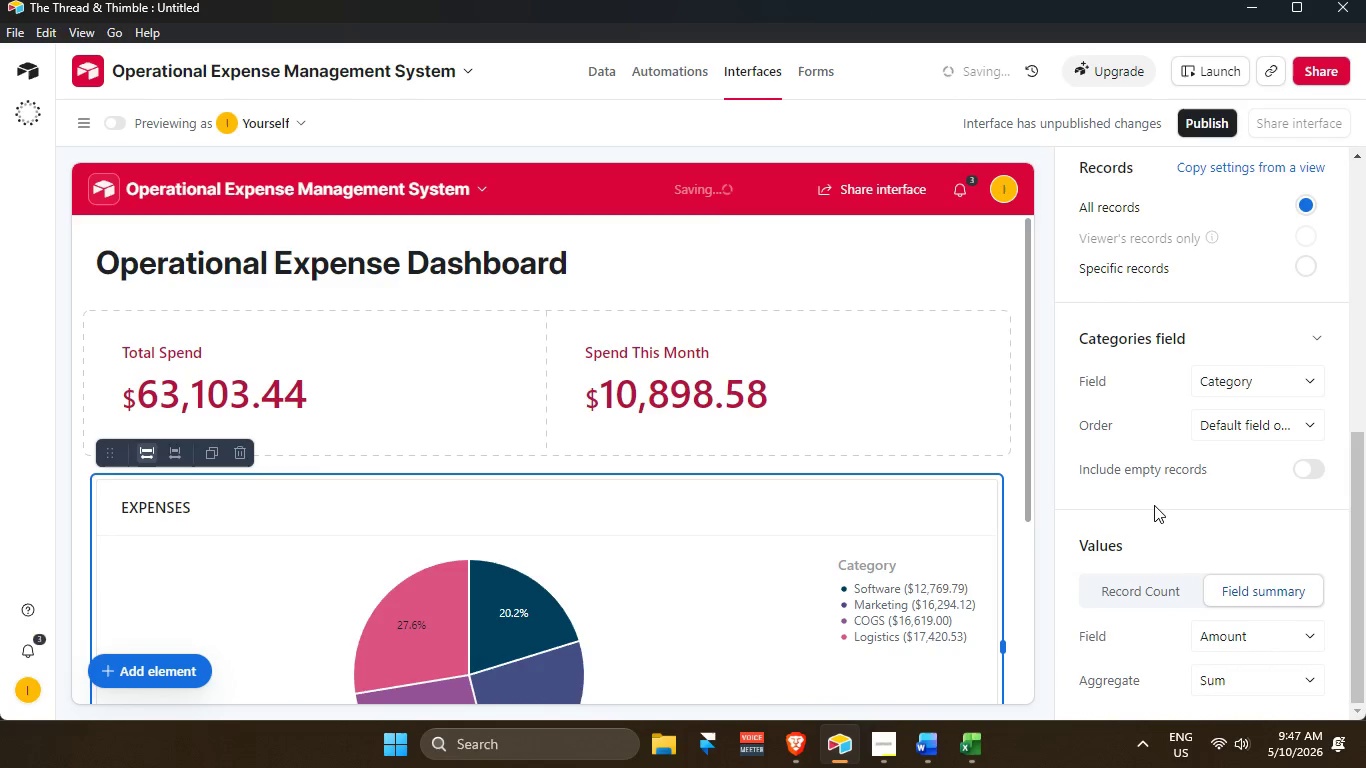 
scroll: coordinate [662, 366], scroll_direction: down, amount: 7.0
 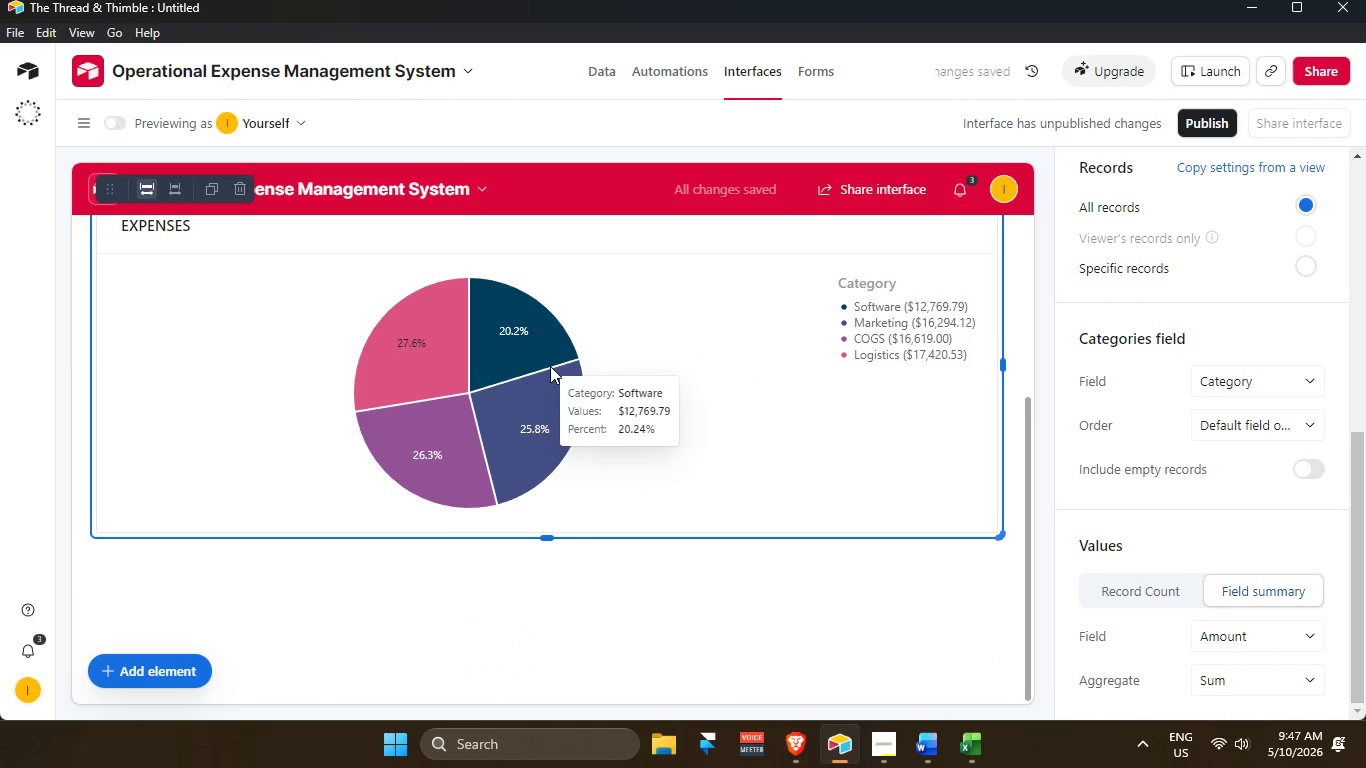 
scroll: coordinate [552, 370], scroll_direction: up, amount: 2.0
 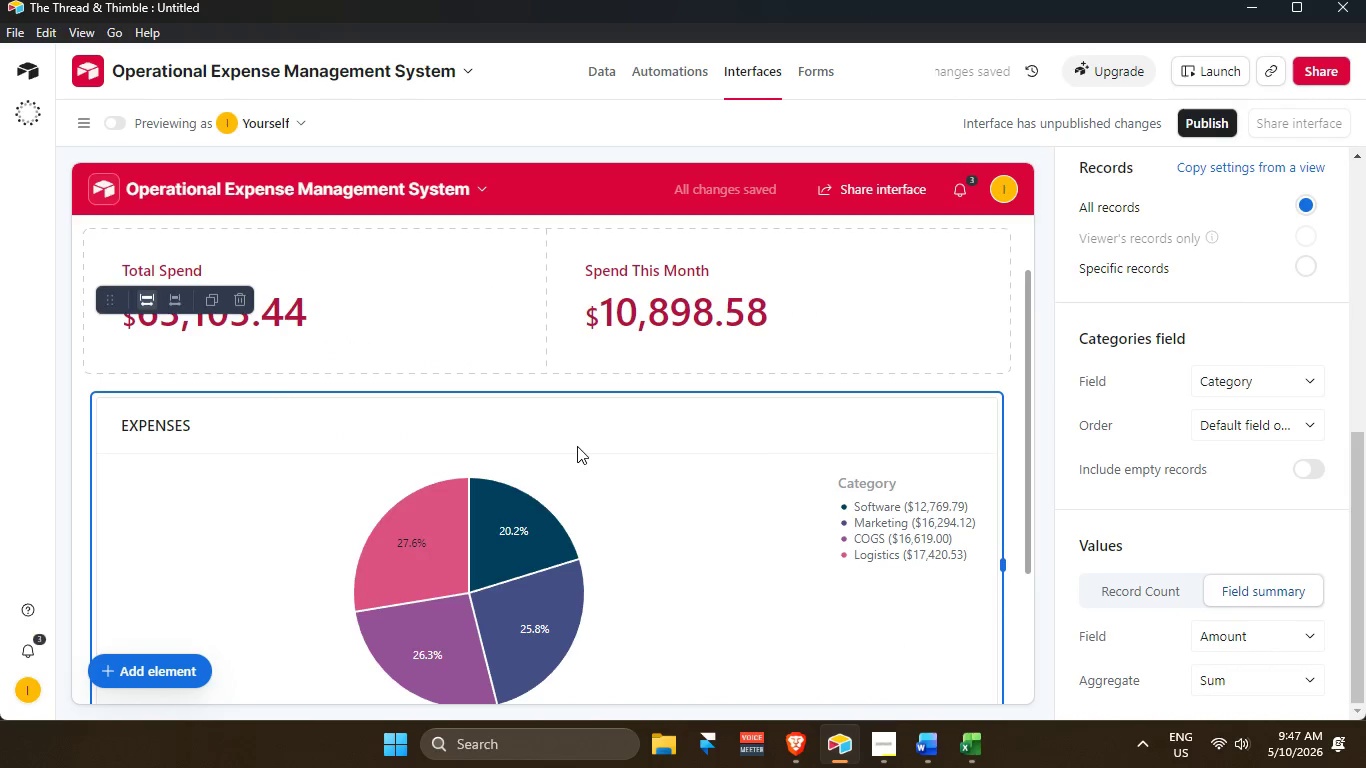 
scroll: coordinate [576, 447], scroll_direction: down, amount: 1.0
 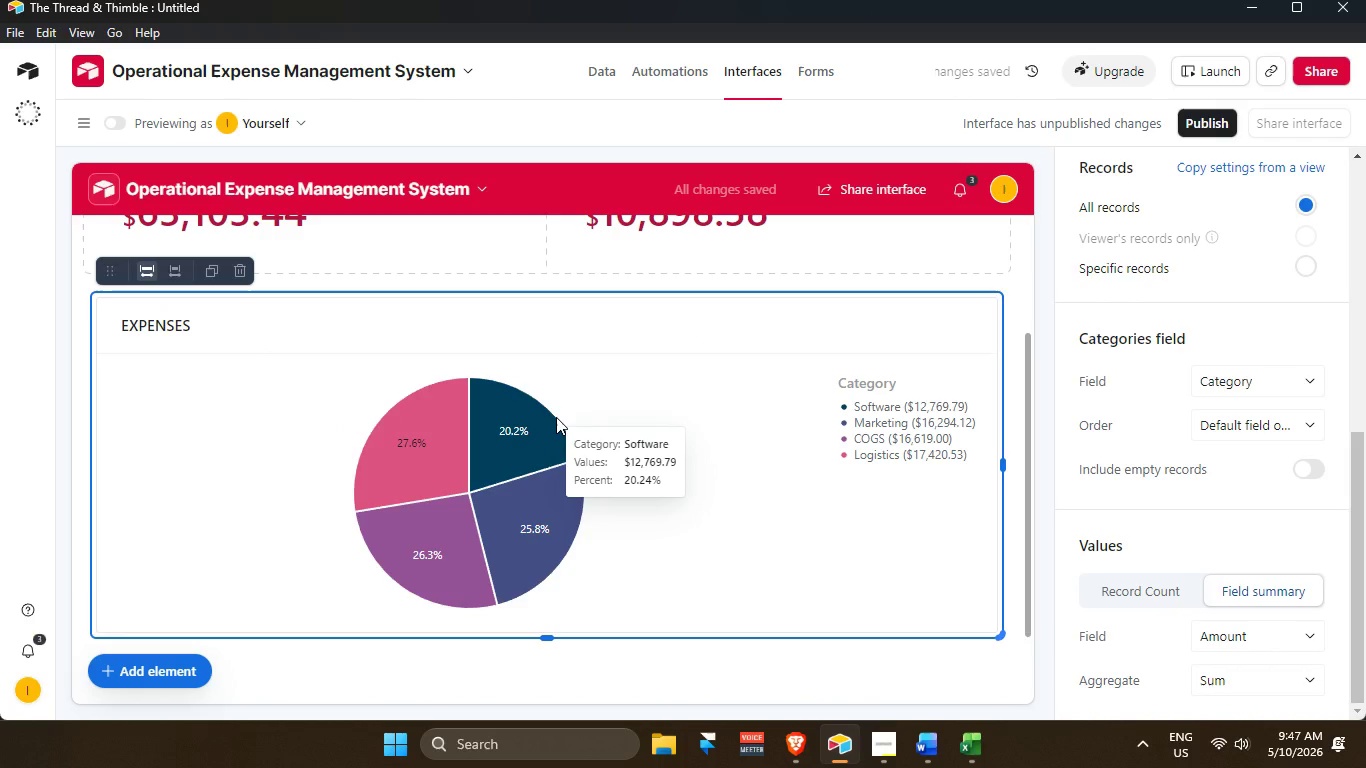 
left_click([556, 417])
 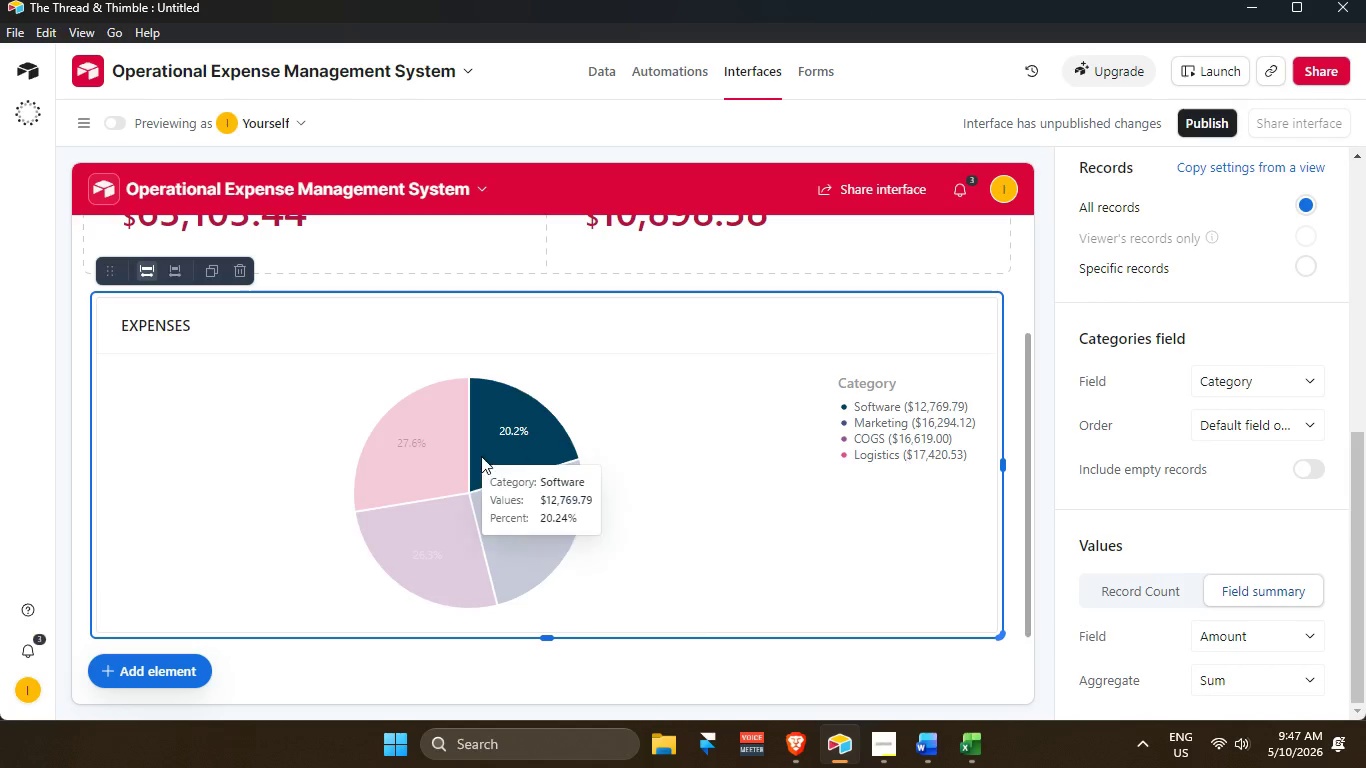 
left_click([488, 449])
 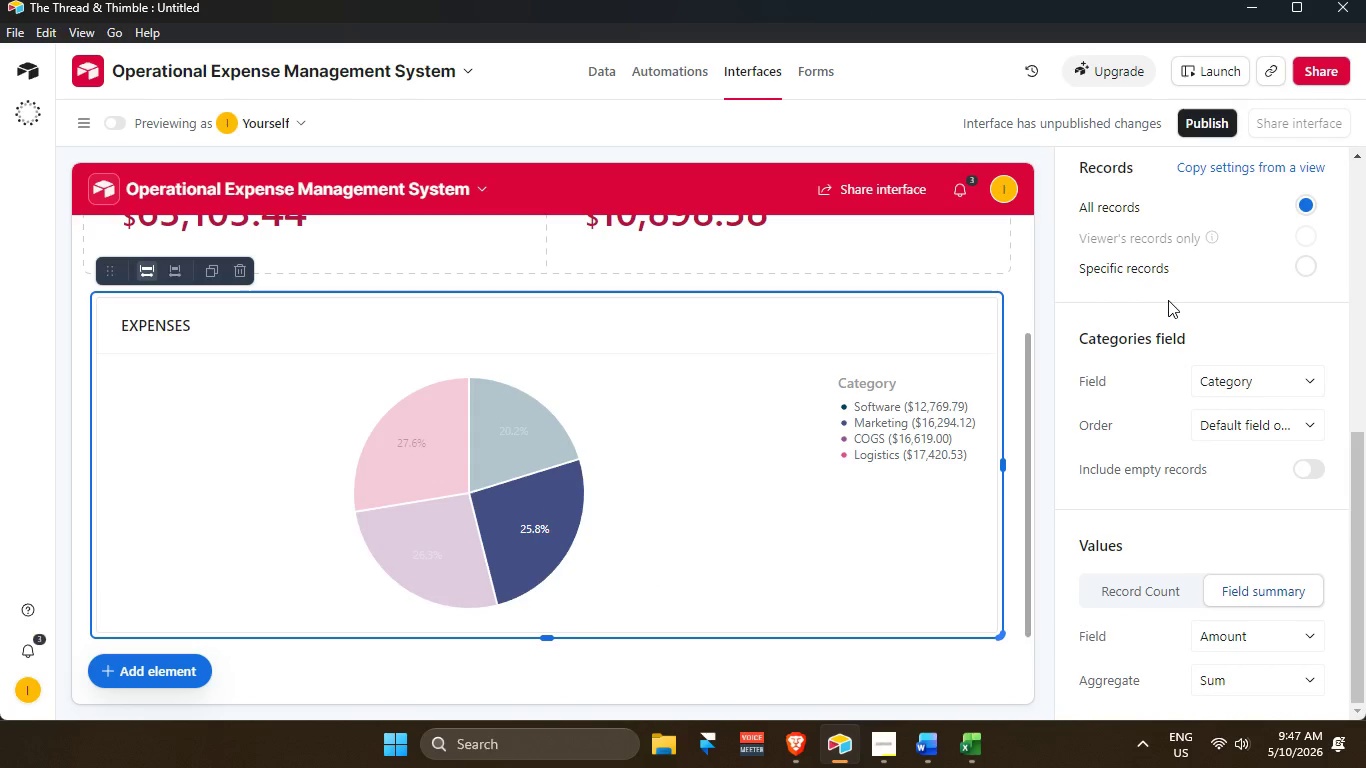 
left_click([1016, 401])
 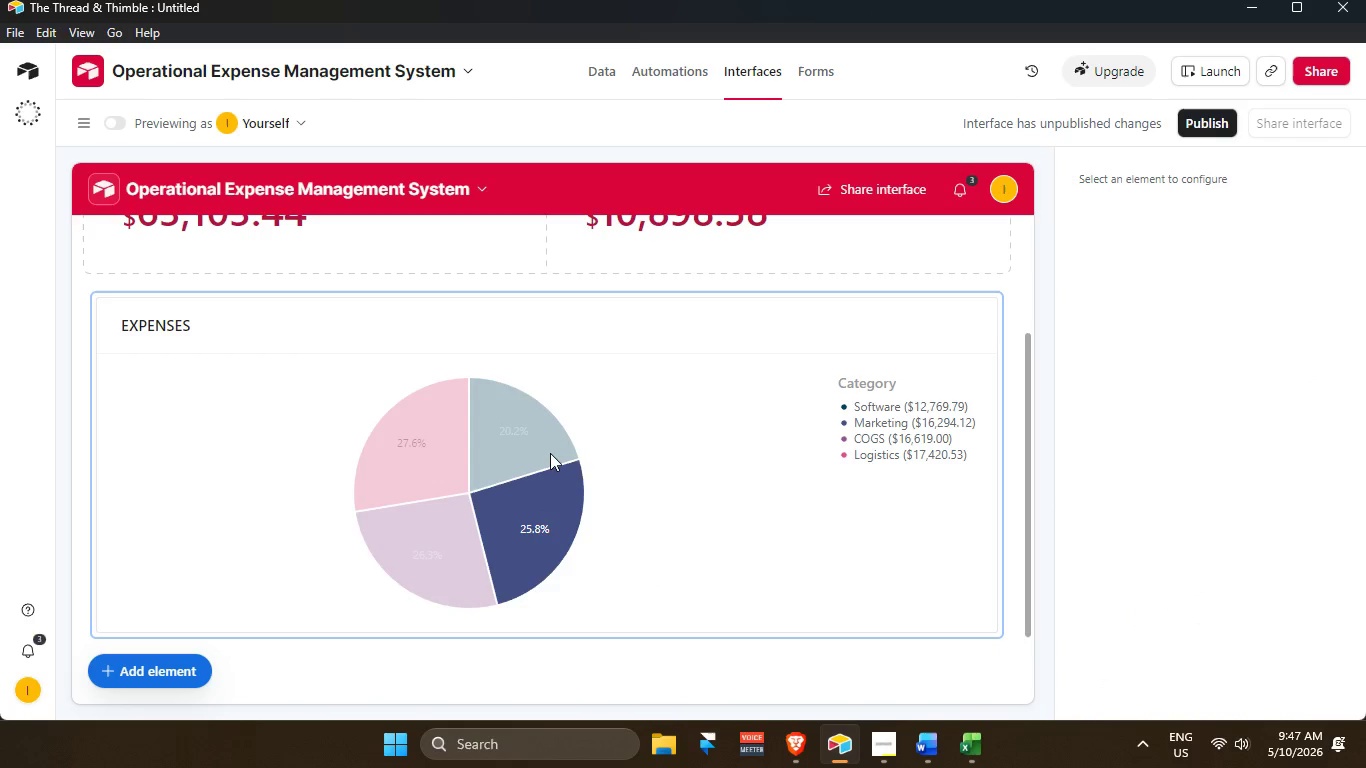 
left_click([548, 454])
 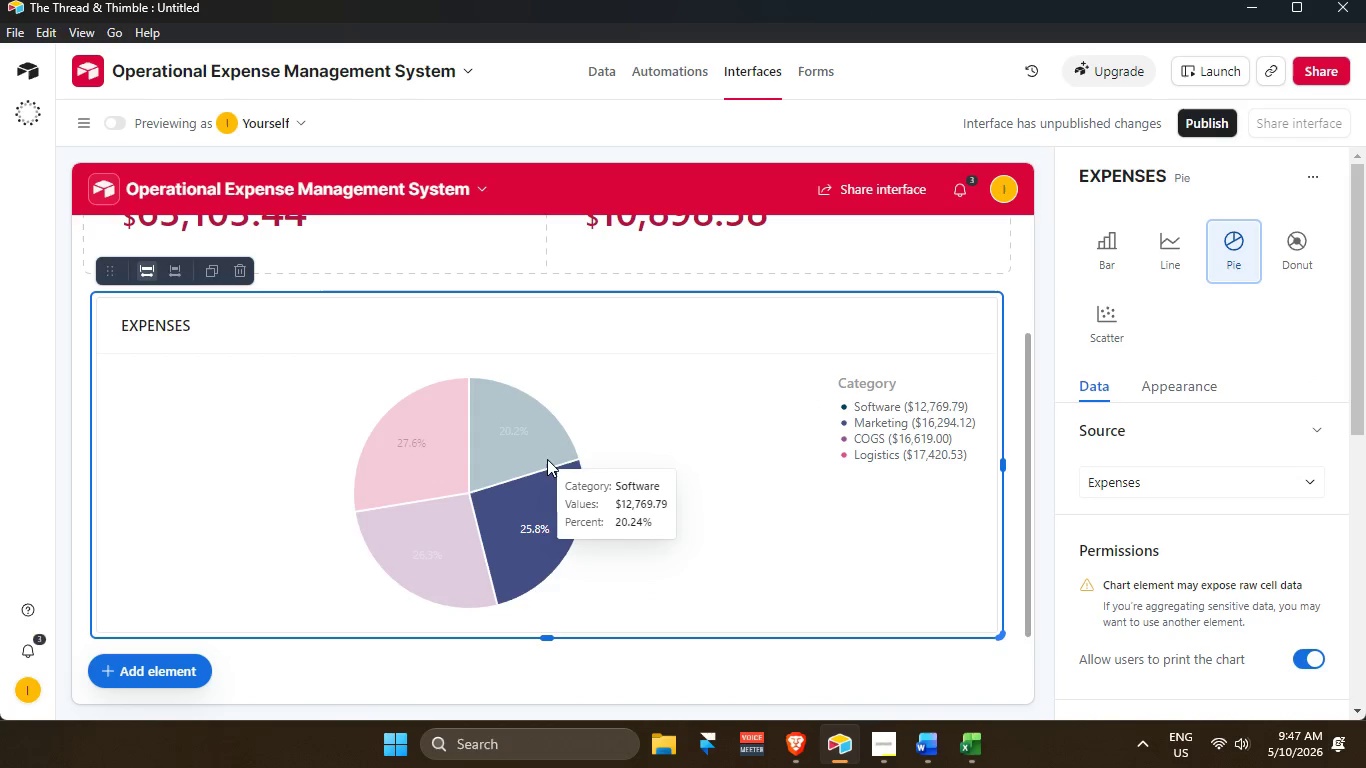 
left_click([534, 447])
 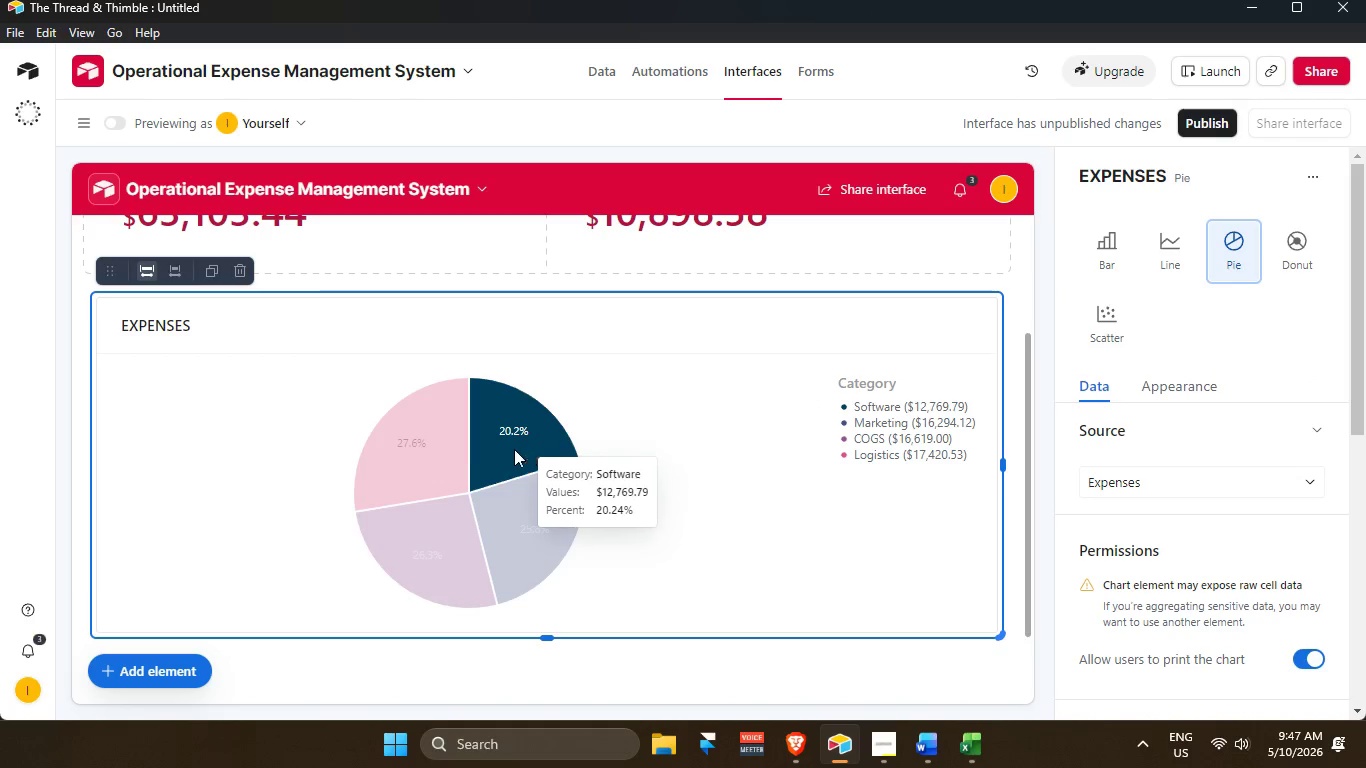 
left_click([412, 451])
 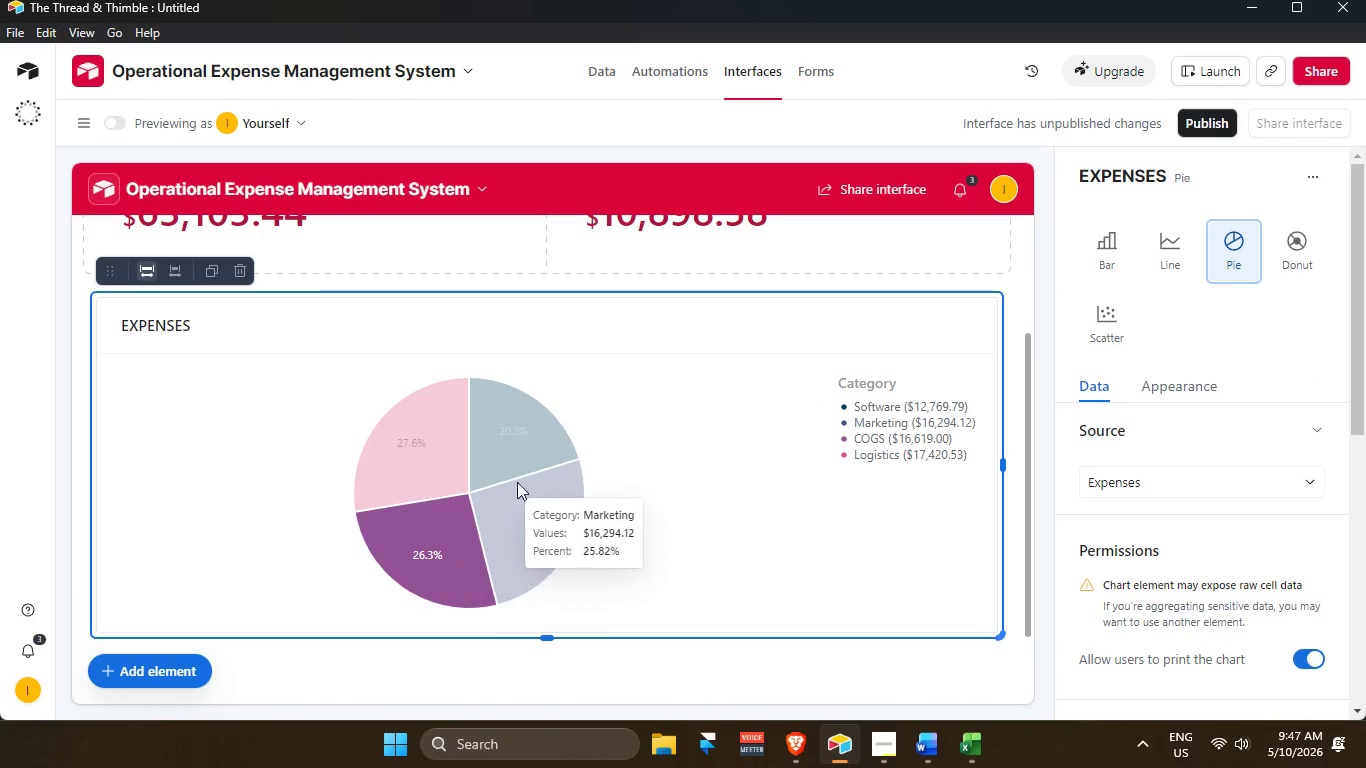 
double_click([510, 447])
 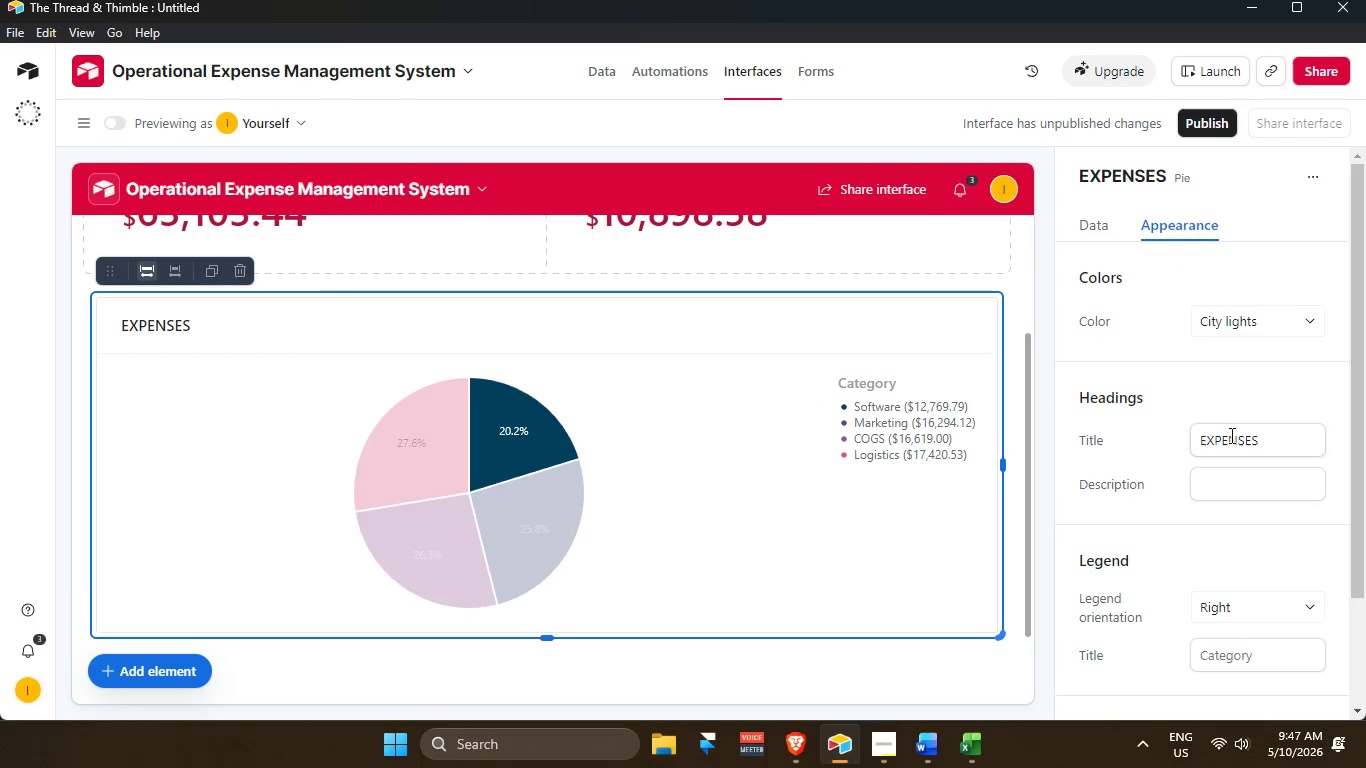 
left_click([1244, 324])
 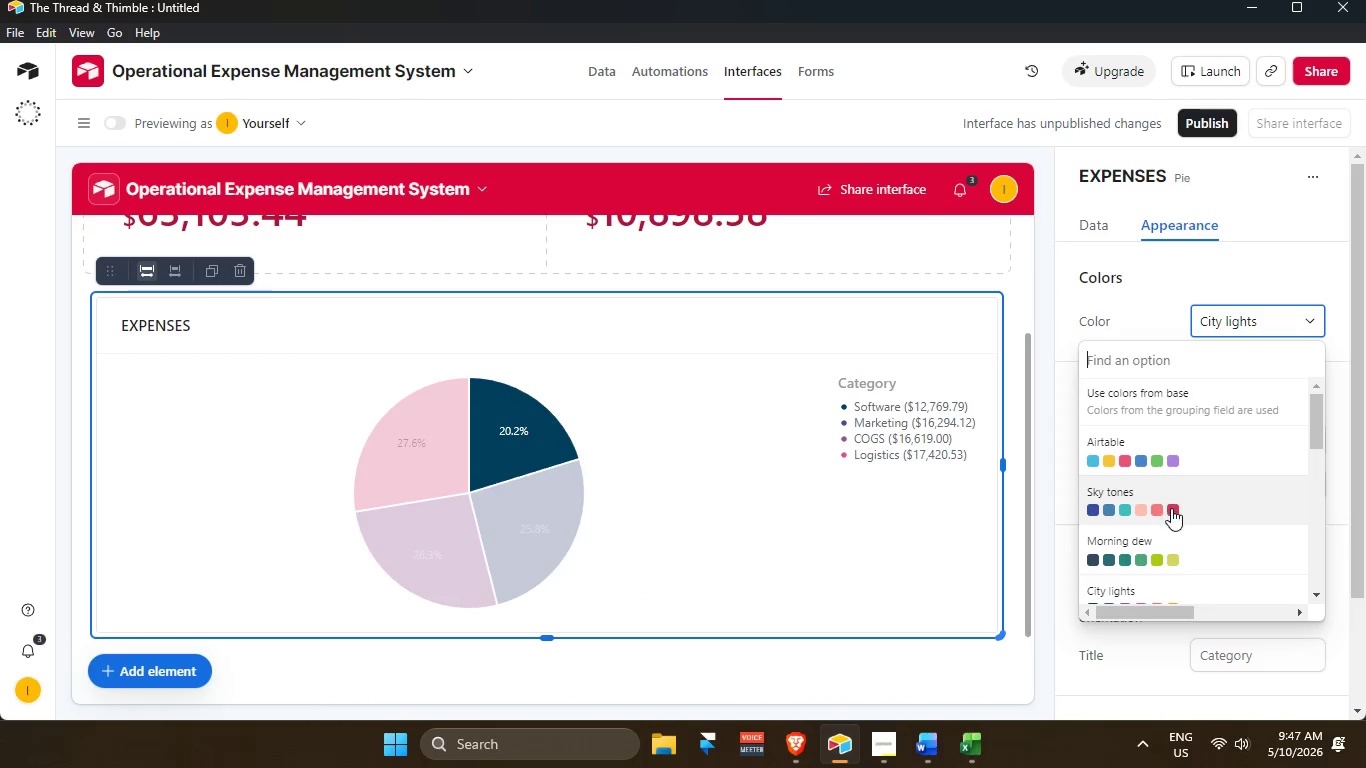 
left_click([1172, 510])
 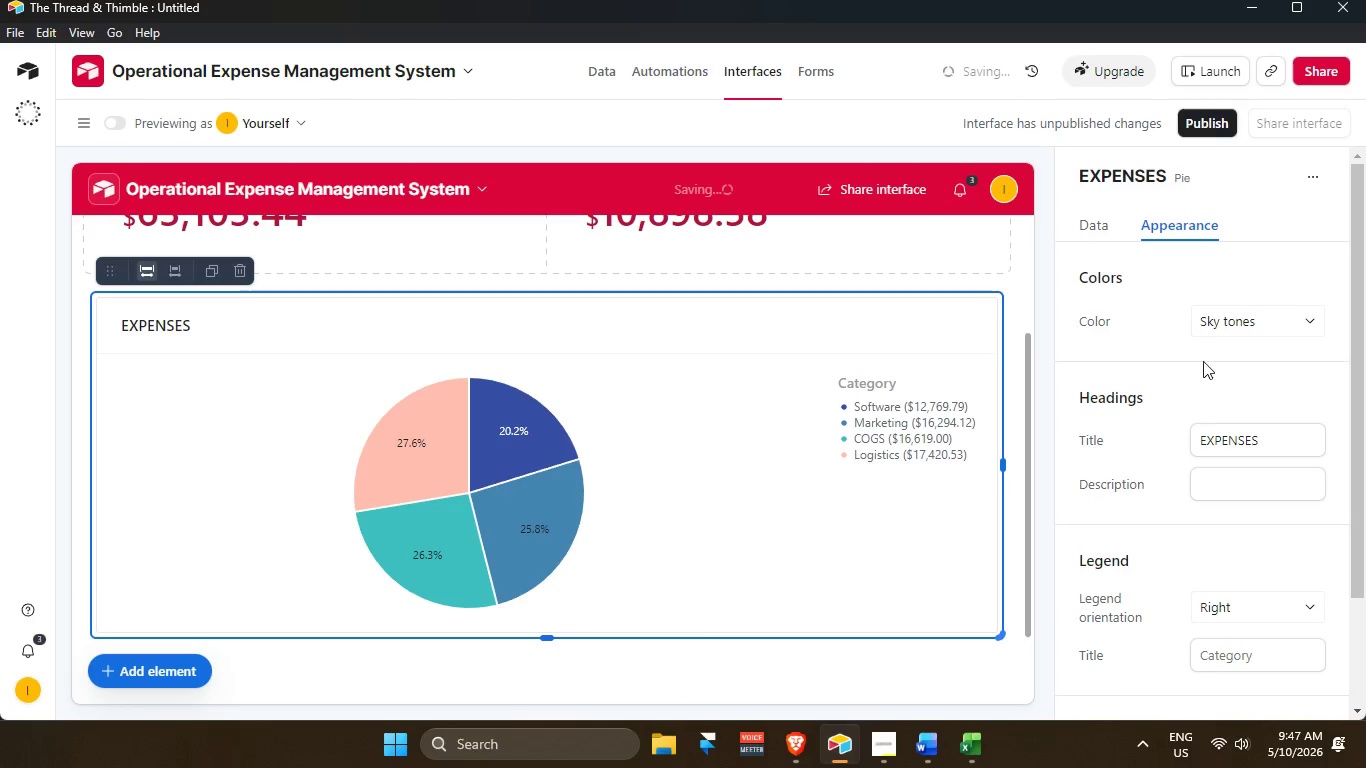 
left_click([1219, 319])
 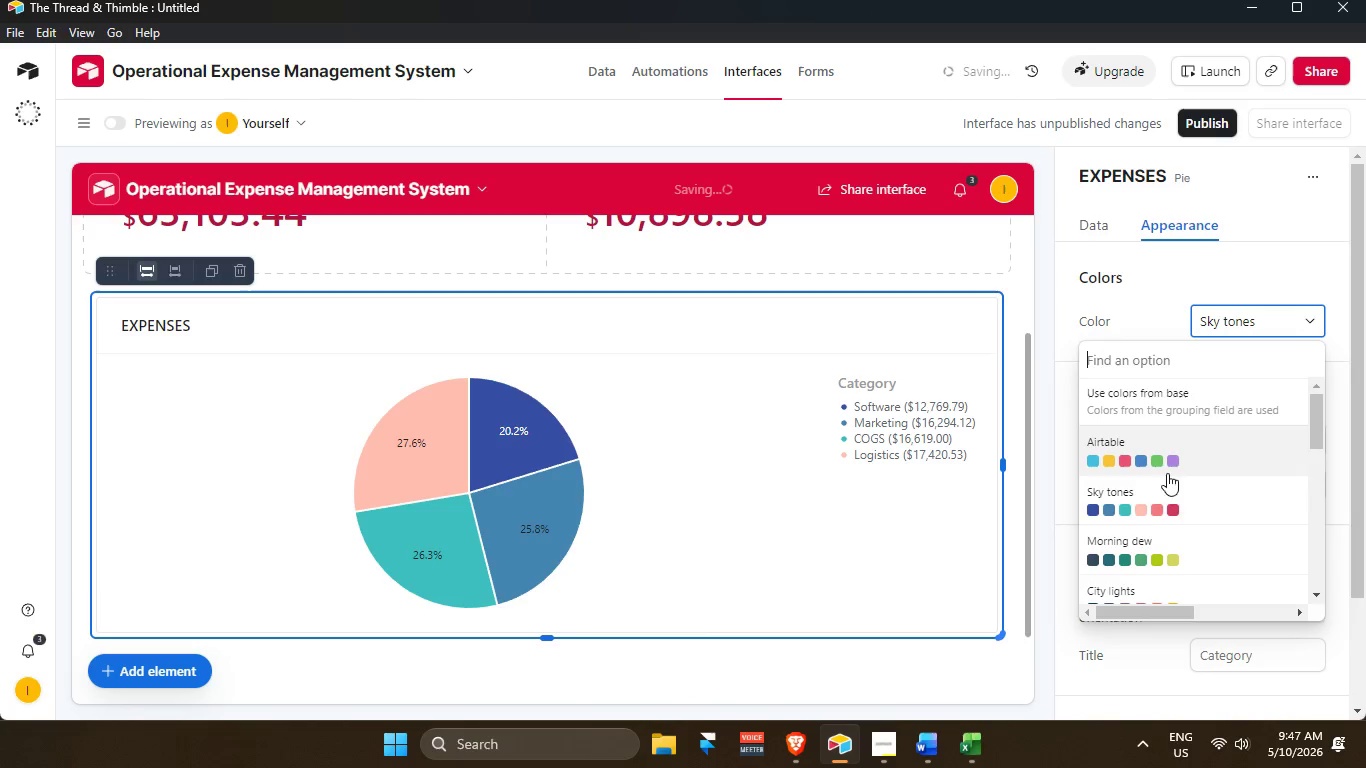 
scroll: coordinate [1157, 535], scroll_direction: none, amount: 0.0
 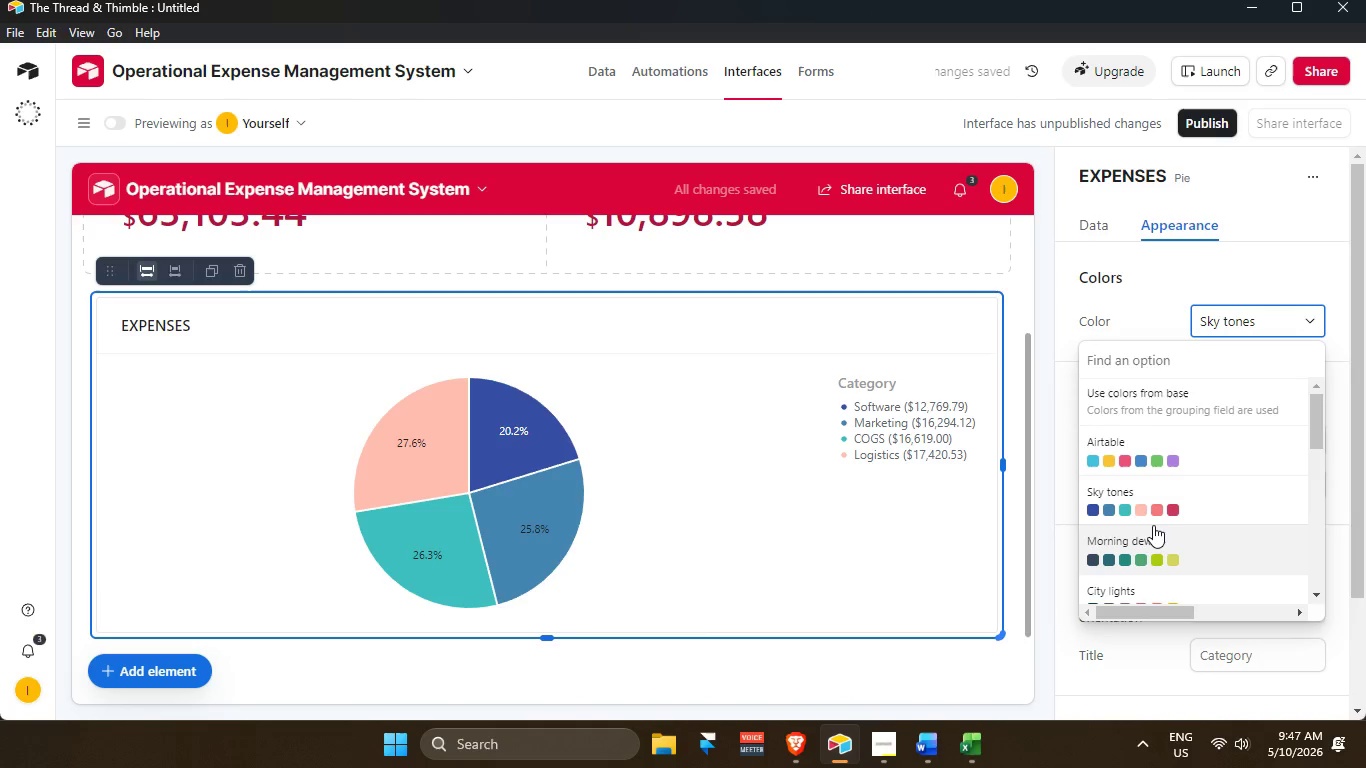 
scroll: coordinate [1153, 525], scroll_direction: down, amount: 1.0
 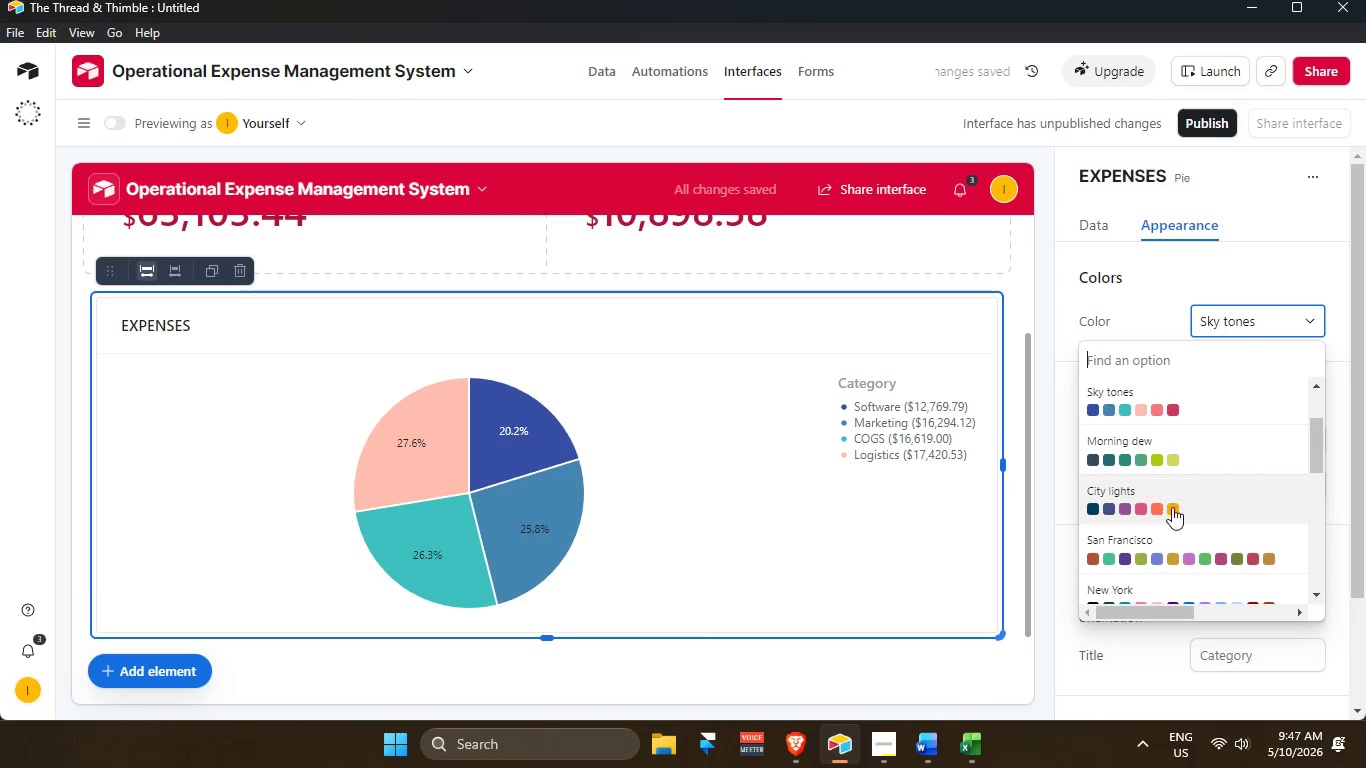 
left_click([1172, 507])
 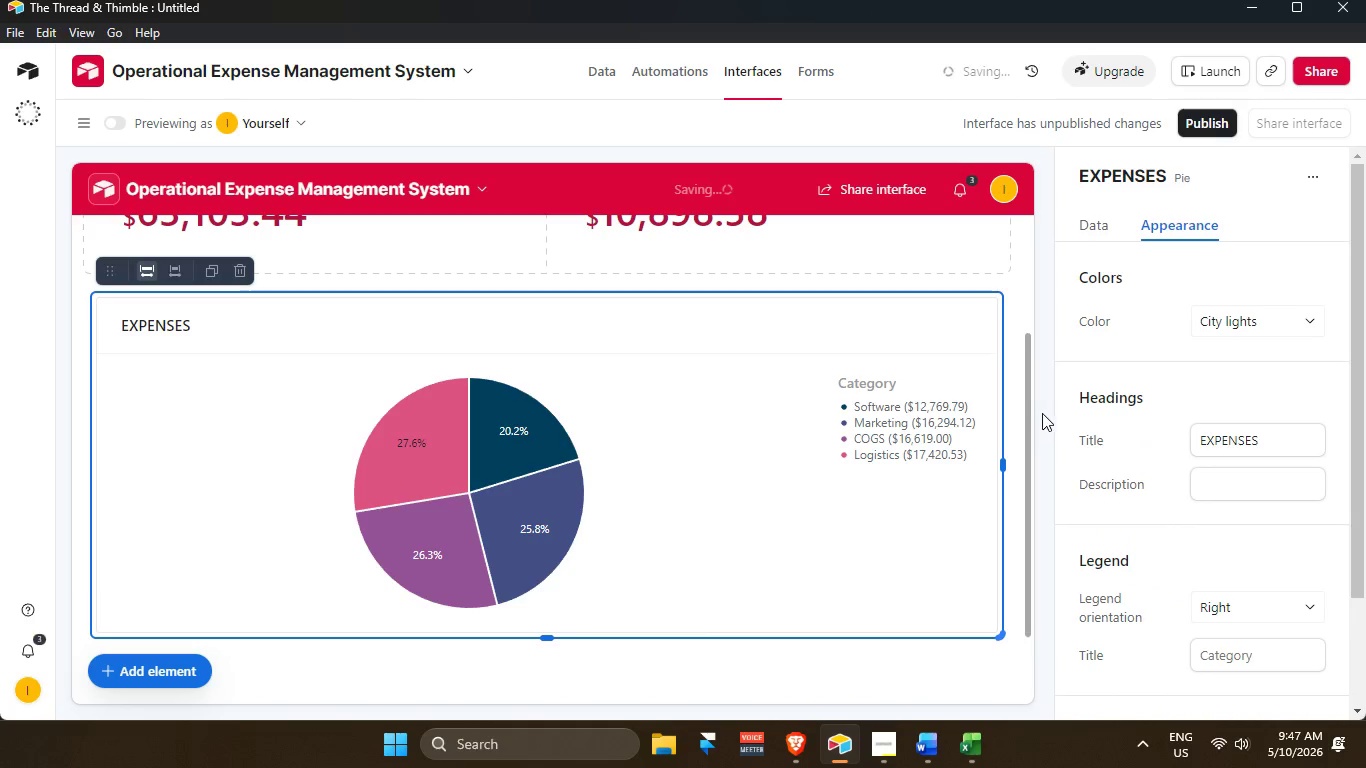 
left_click([1165, 369])
 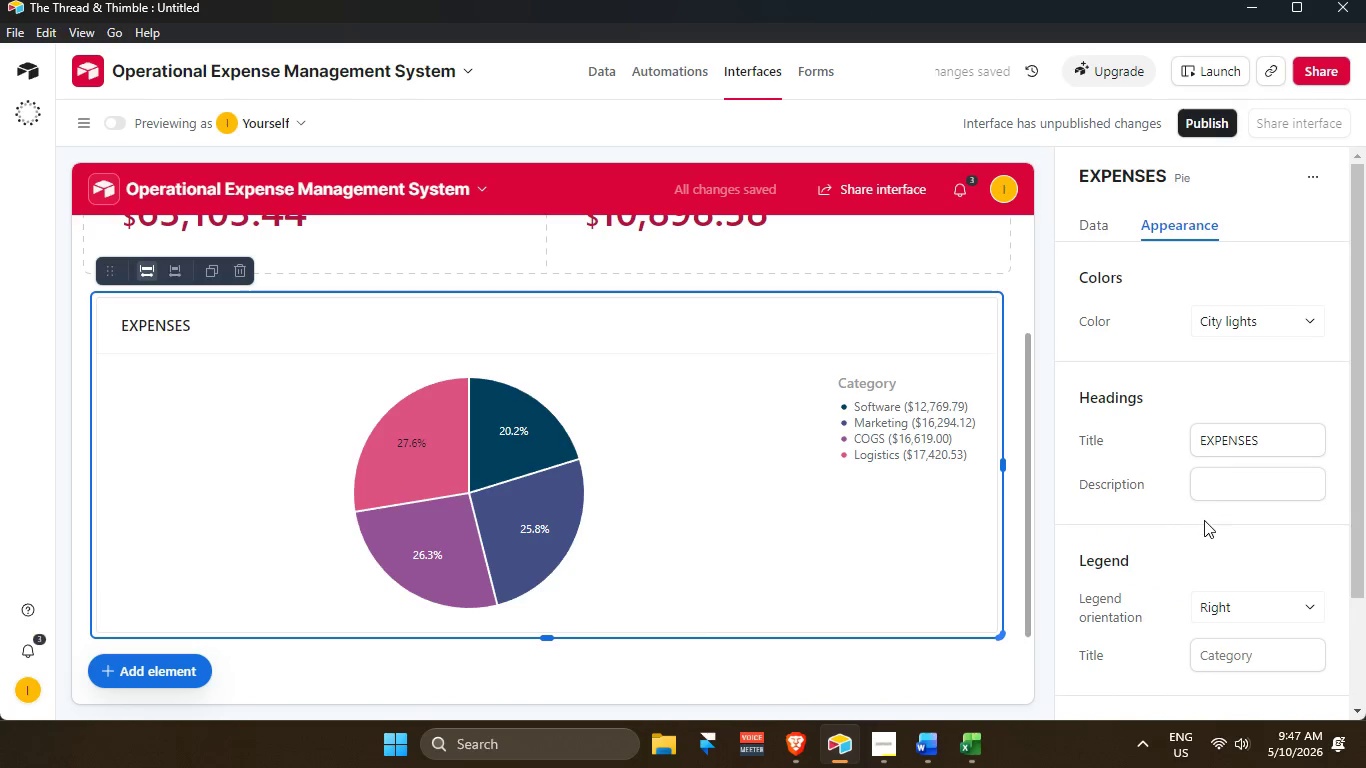 
scroll: coordinate [1211, 508], scroll_direction: down, amount: 5.0
 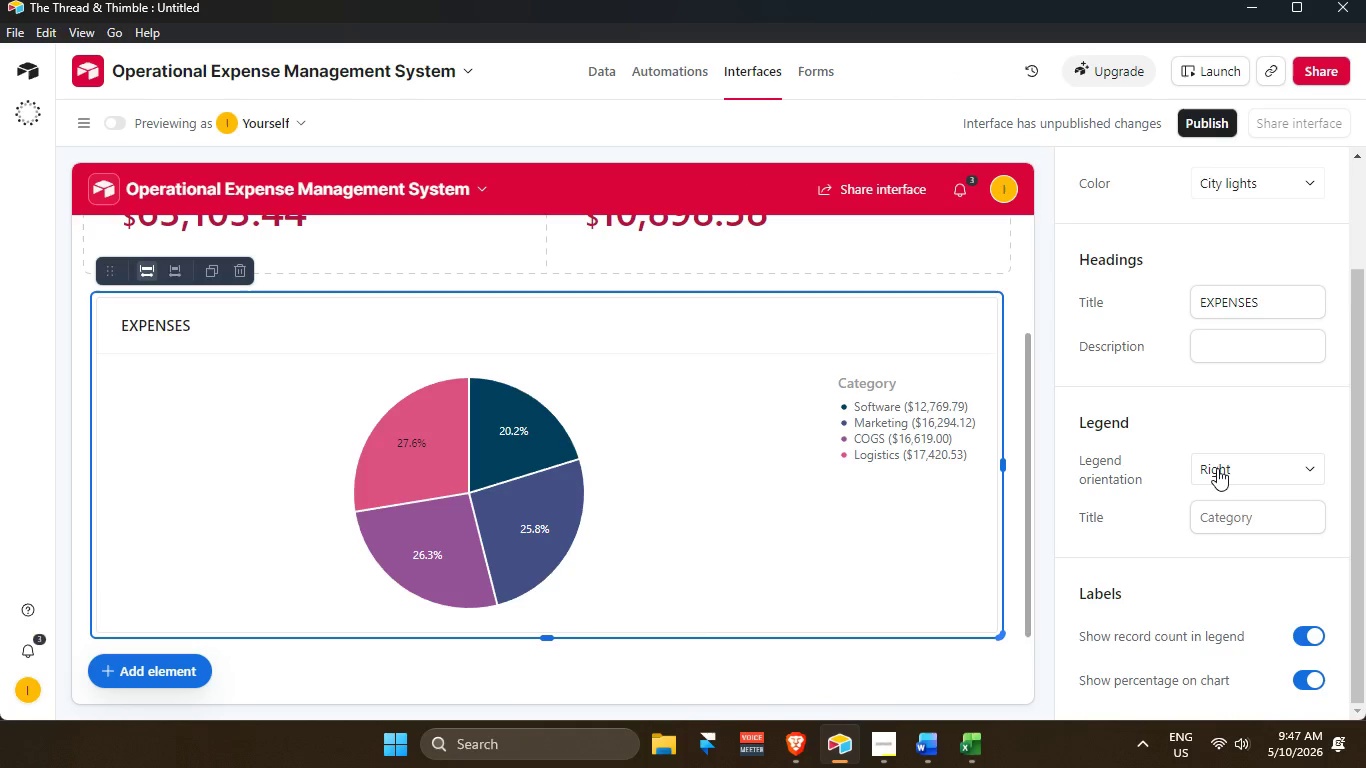 
left_click([1247, 518])
 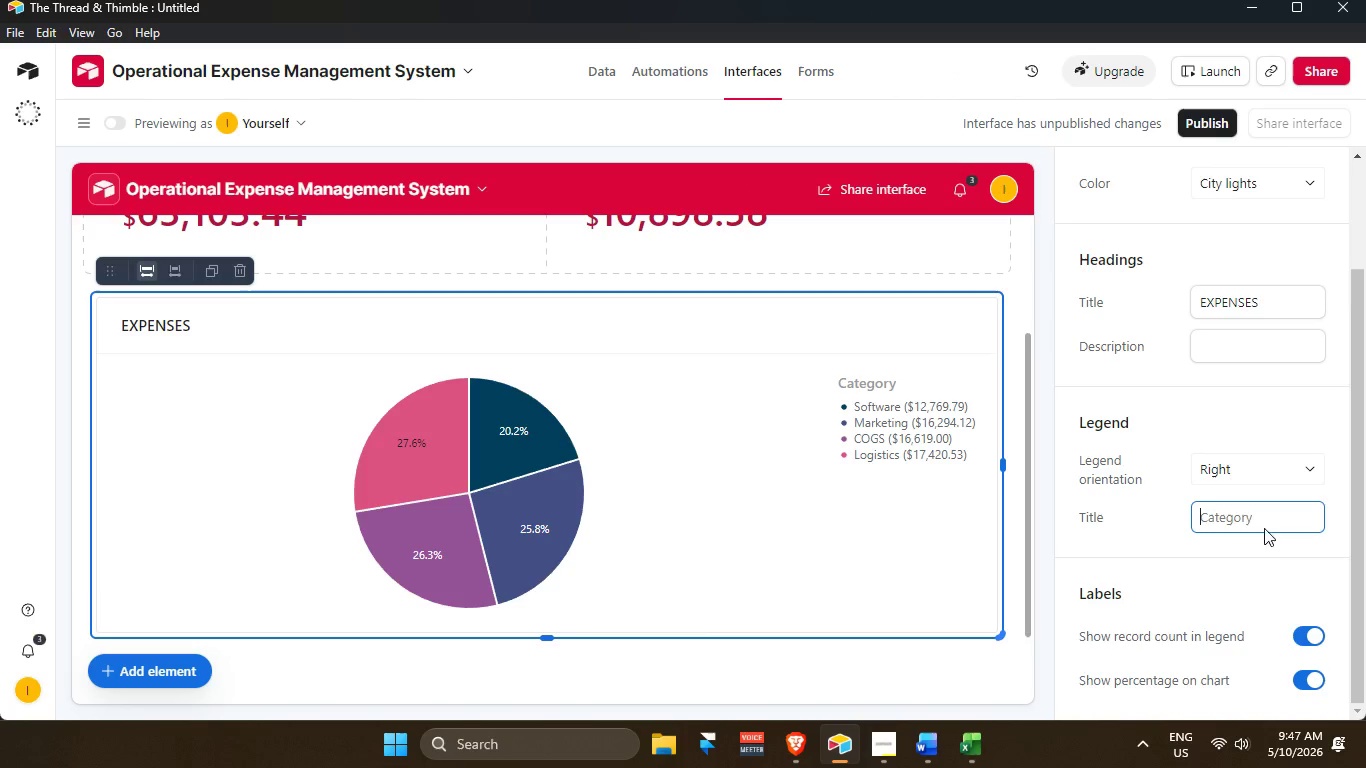 
type(fef)
key(Backspace)
key(Backspace)
key(Backspace)
 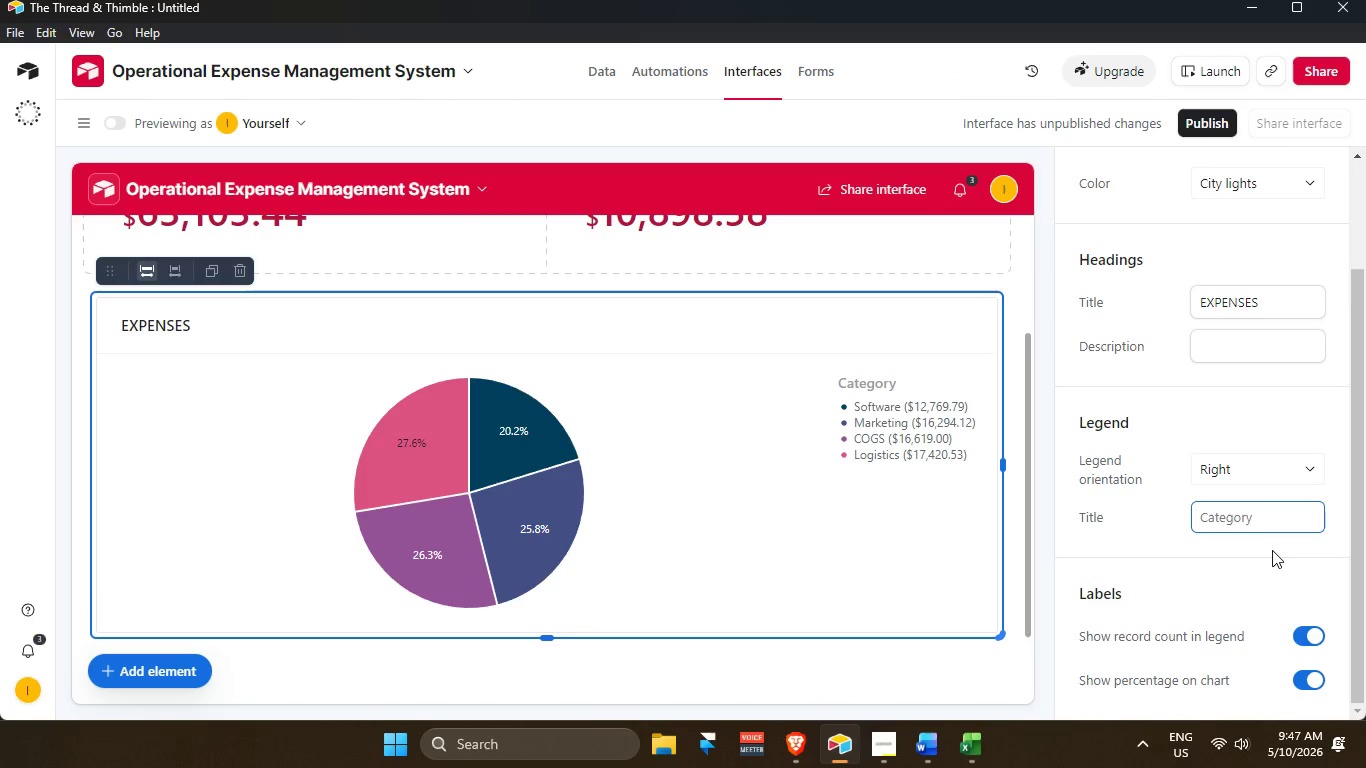 
wait(15.78)
 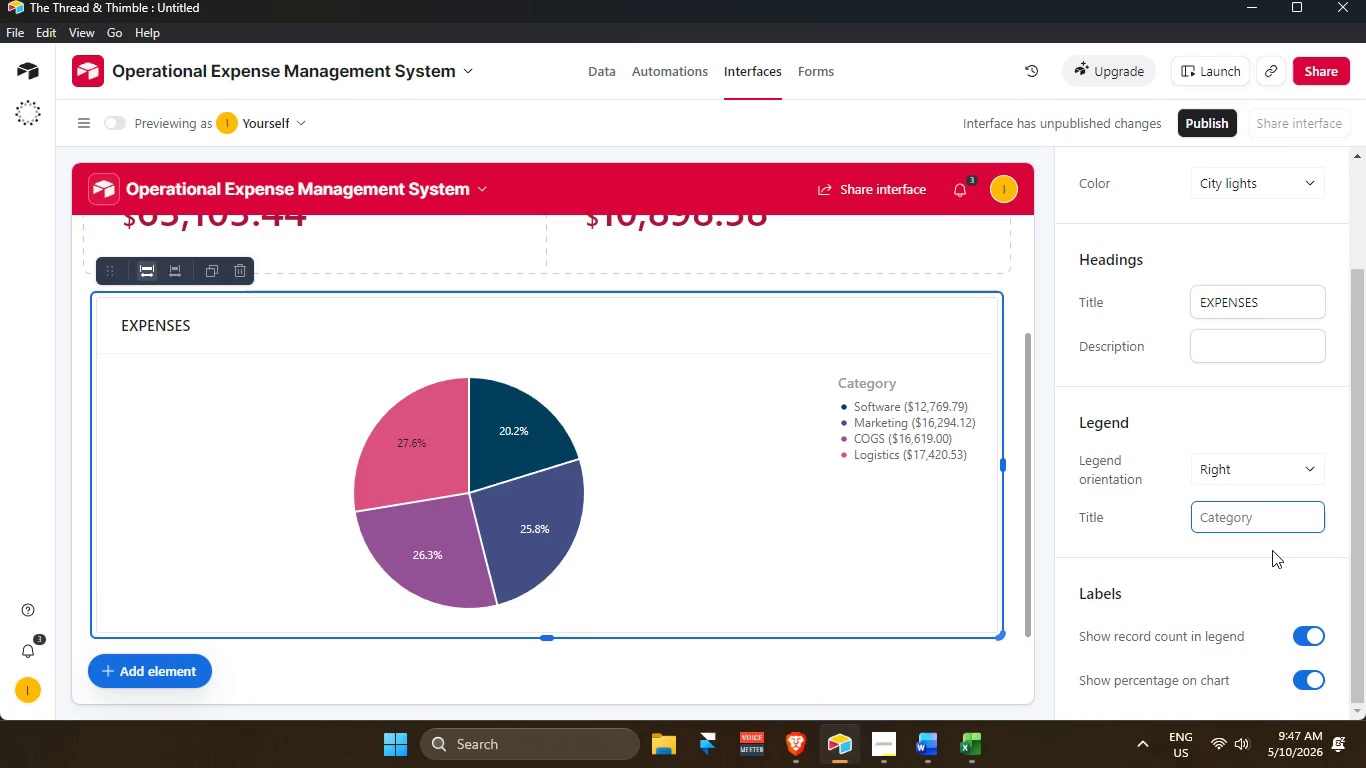 
left_click([1115, 401])
 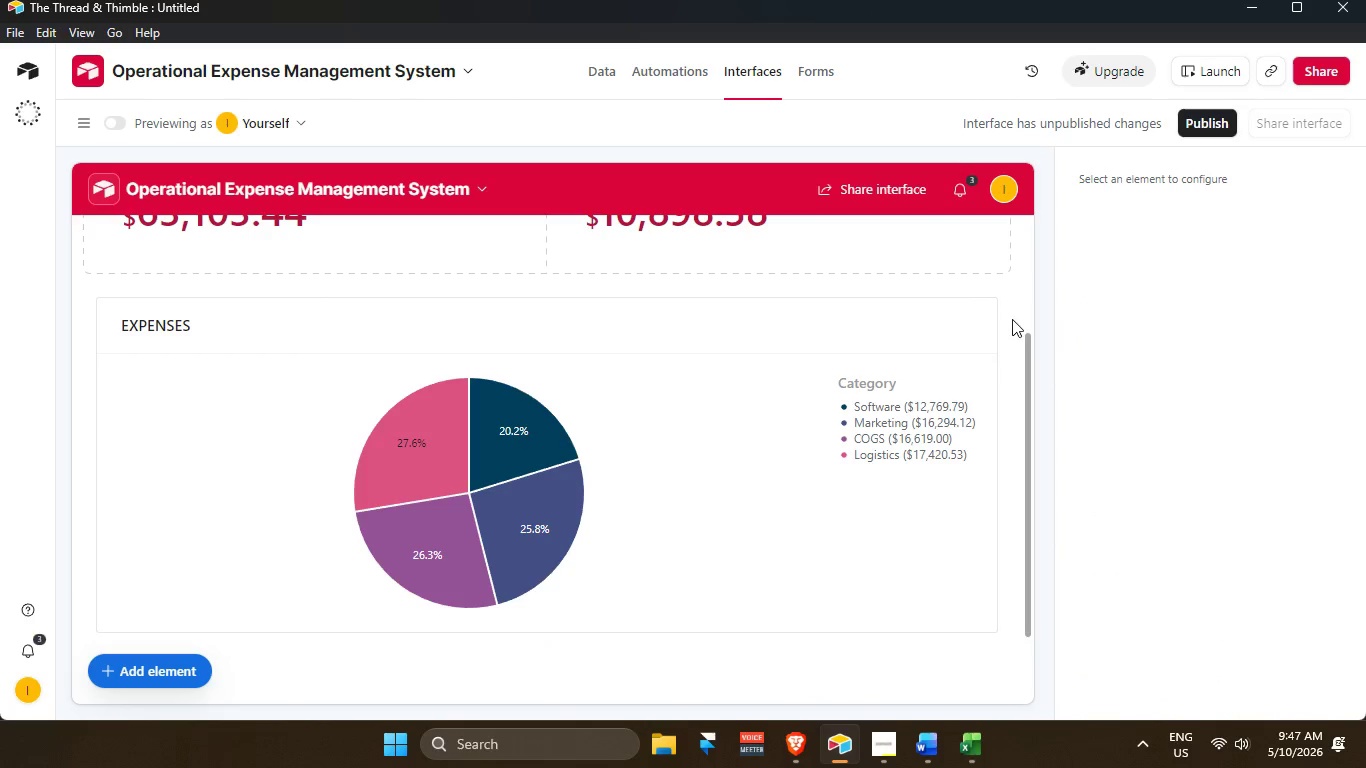 
scroll: coordinate [710, 524], scroll_direction: up, amount: 9.0
 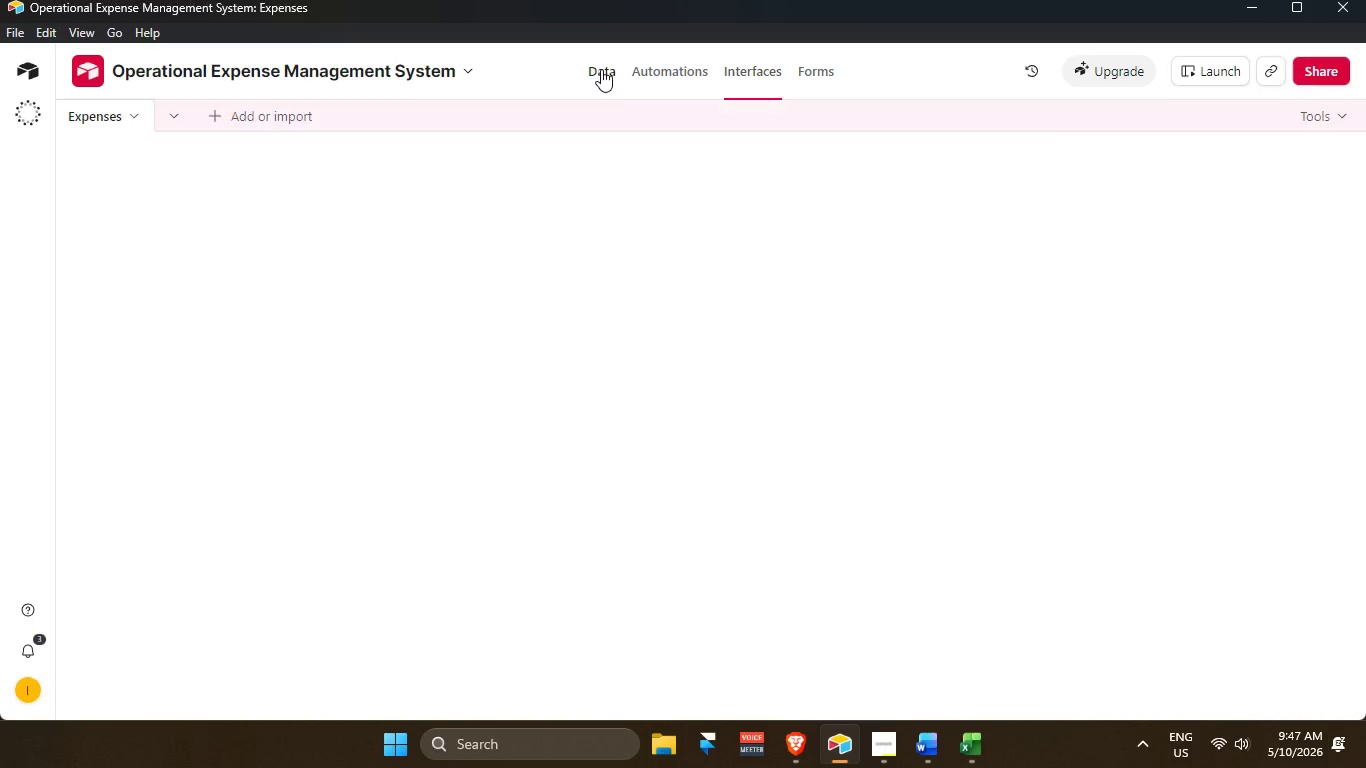 
left_click([886, 746])